 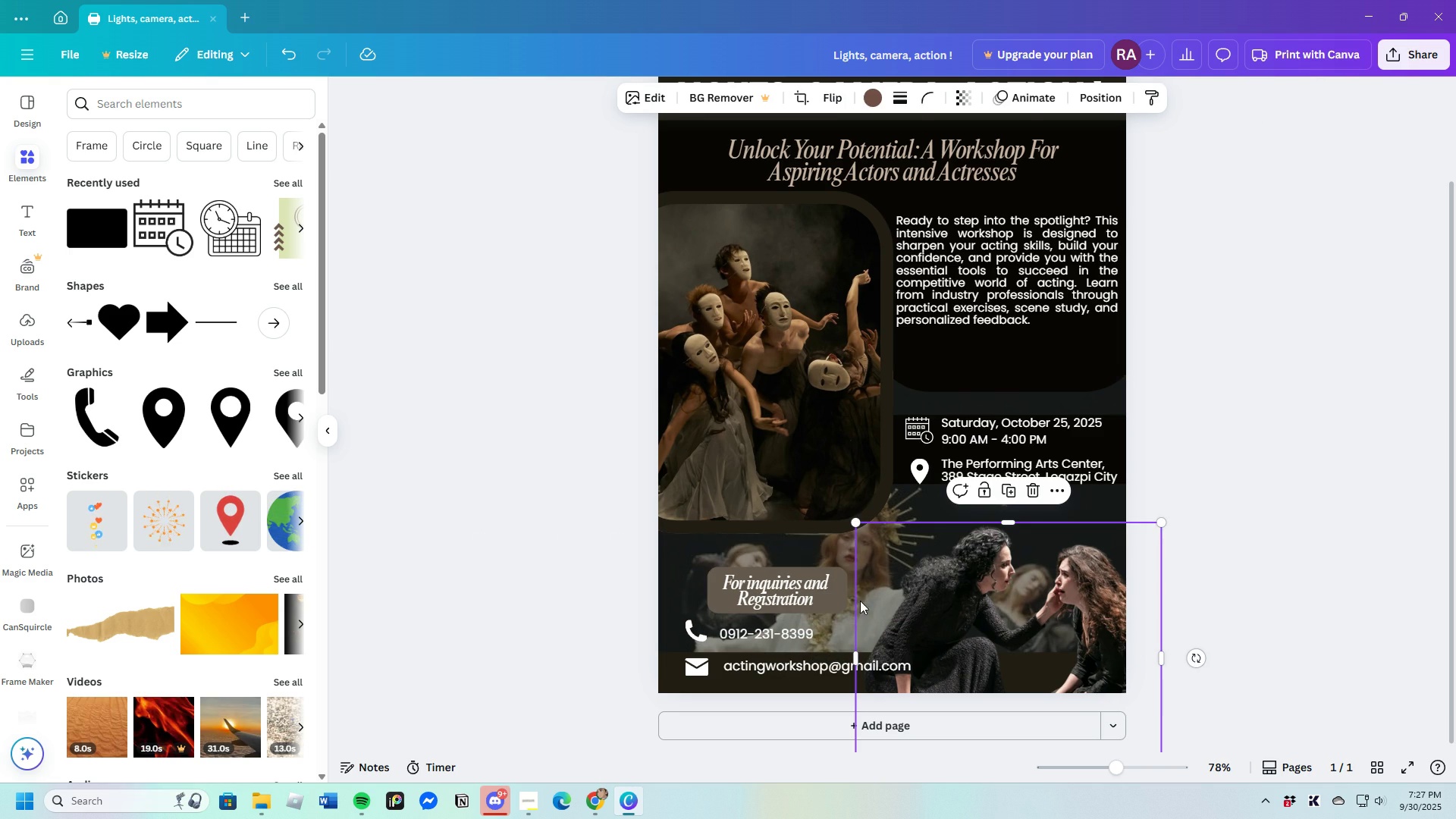 
left_click([828, 598])
 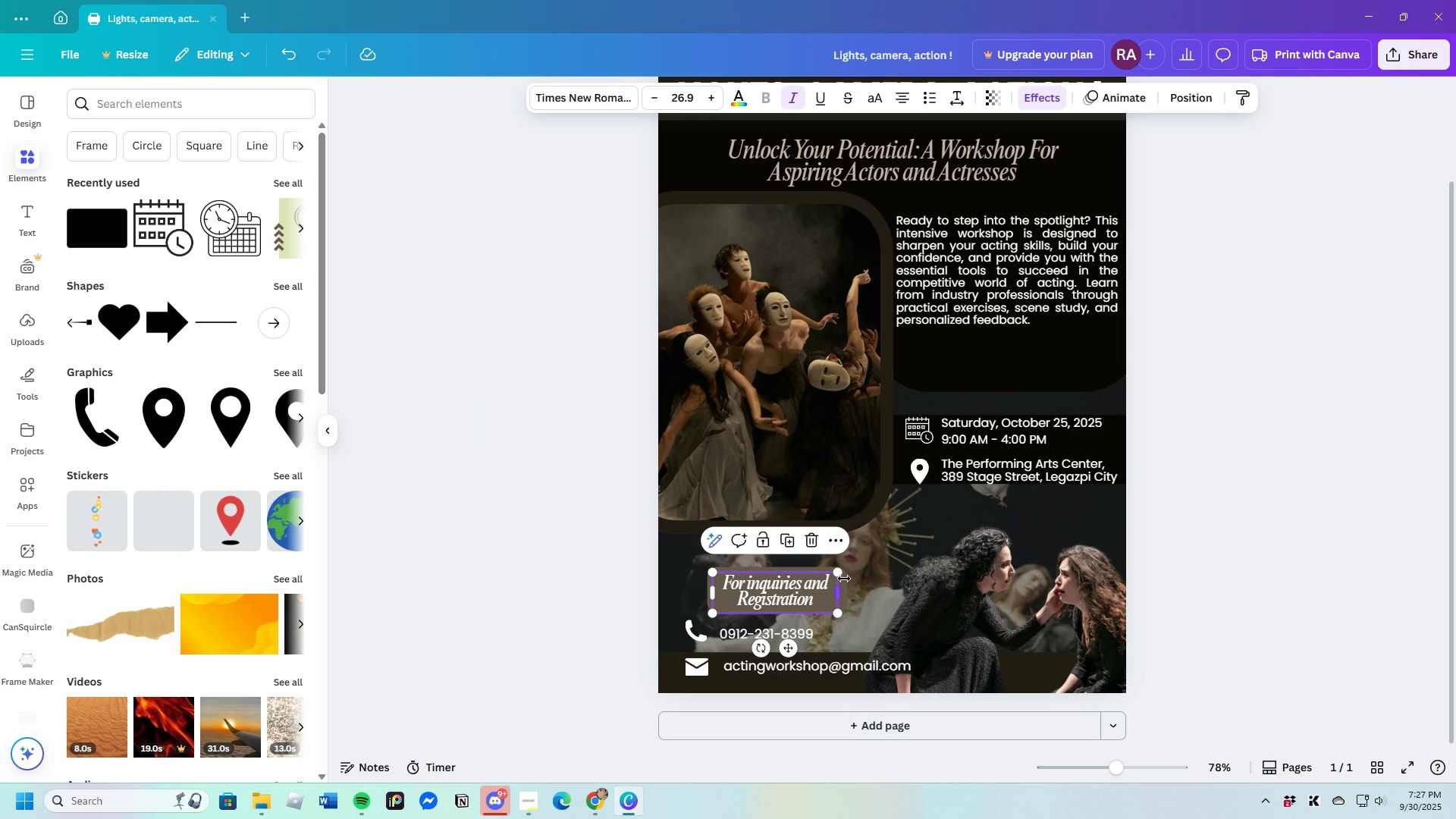 
left_click([852, 573])
 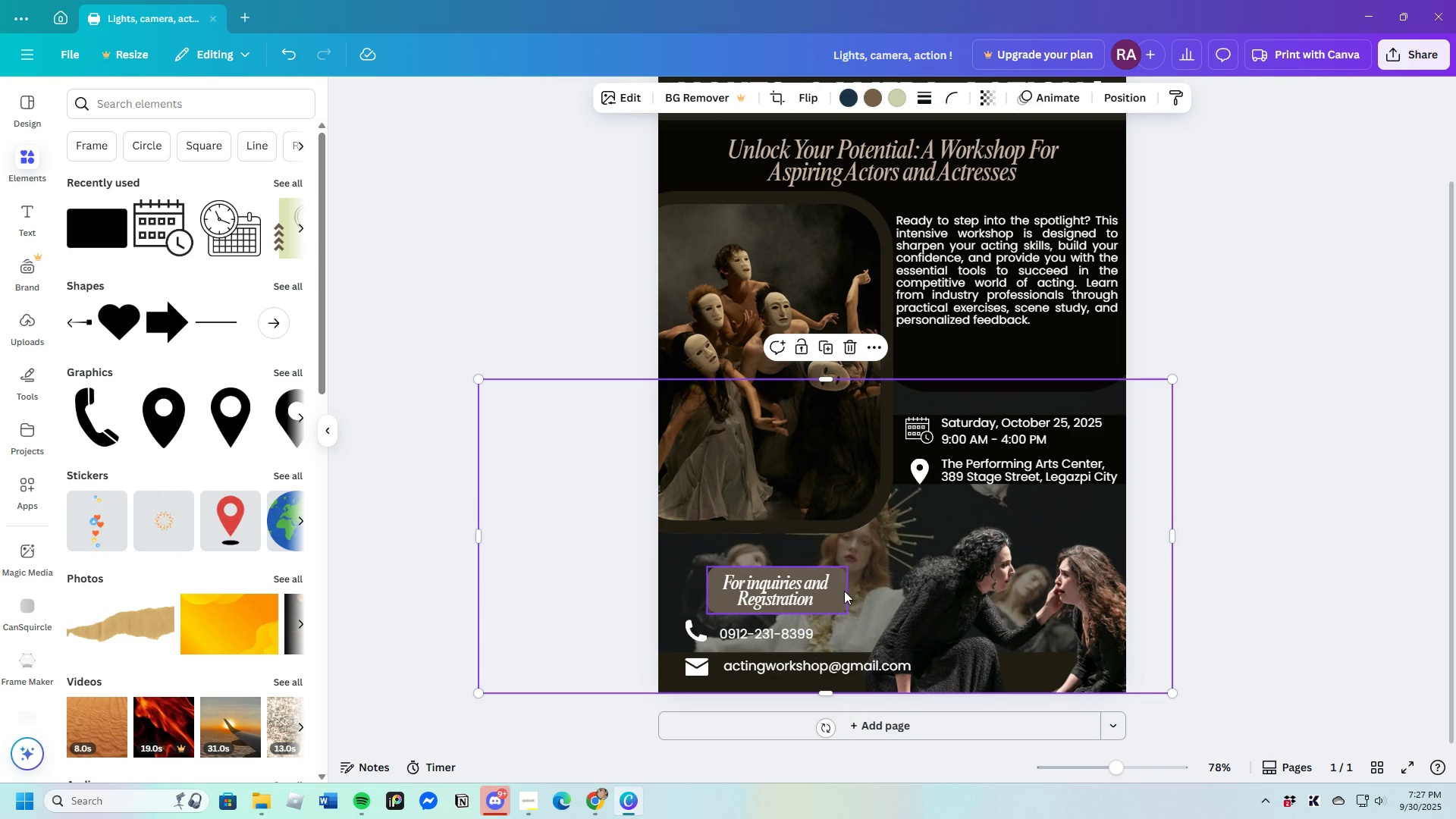 
left_click([844, 591])
 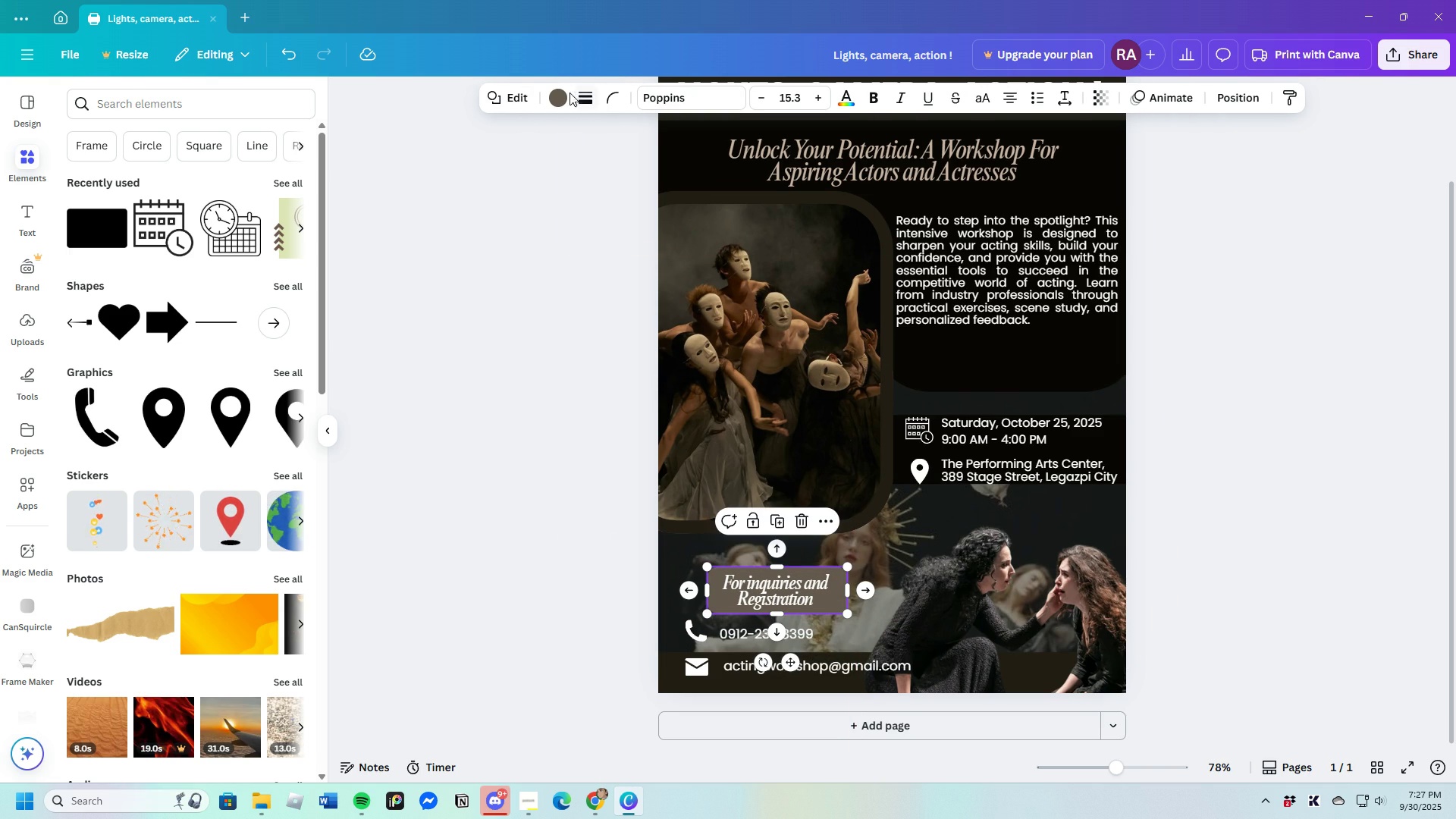 
left_click([560, 94])
 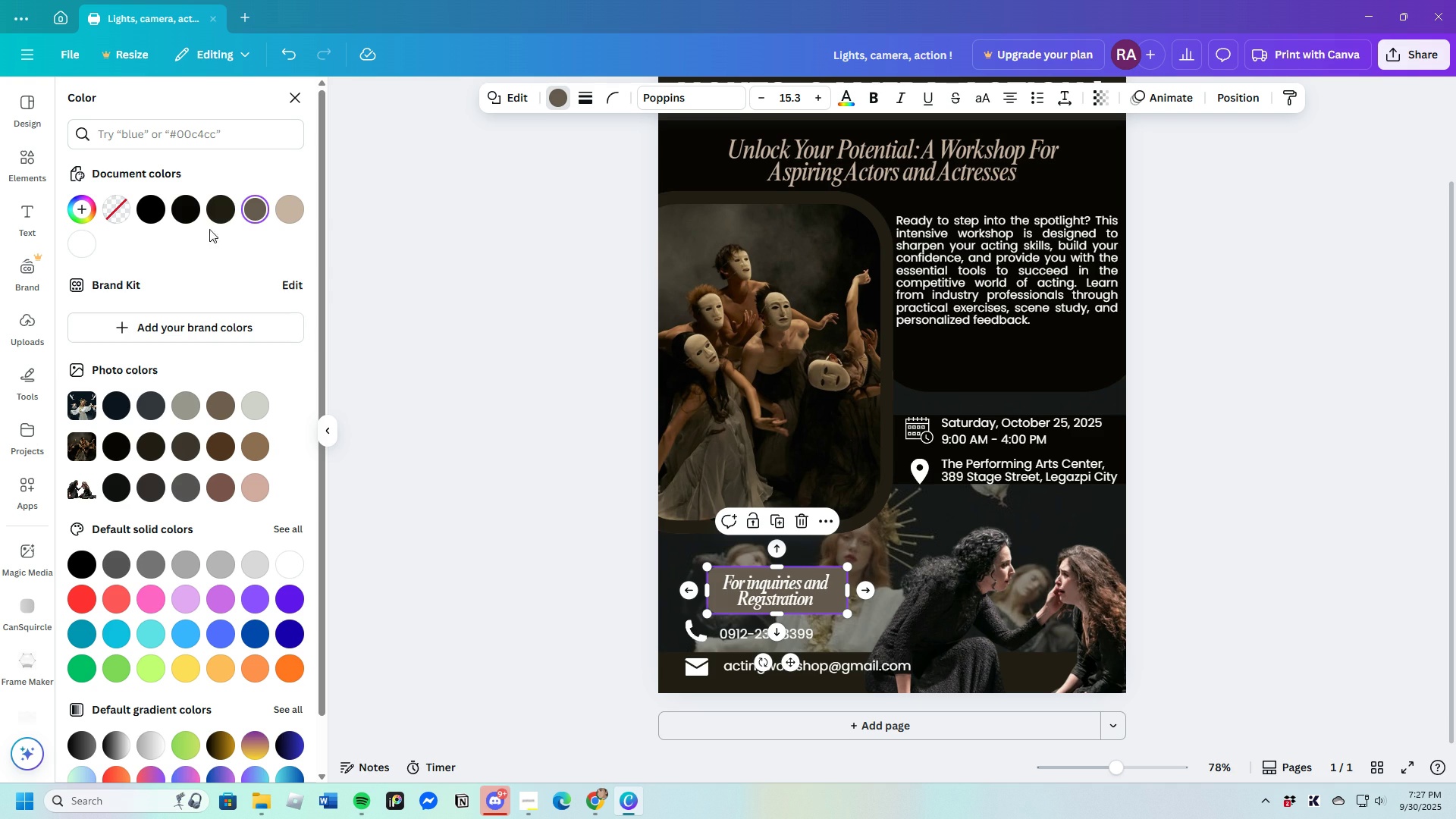 
left_click([210, 207])
 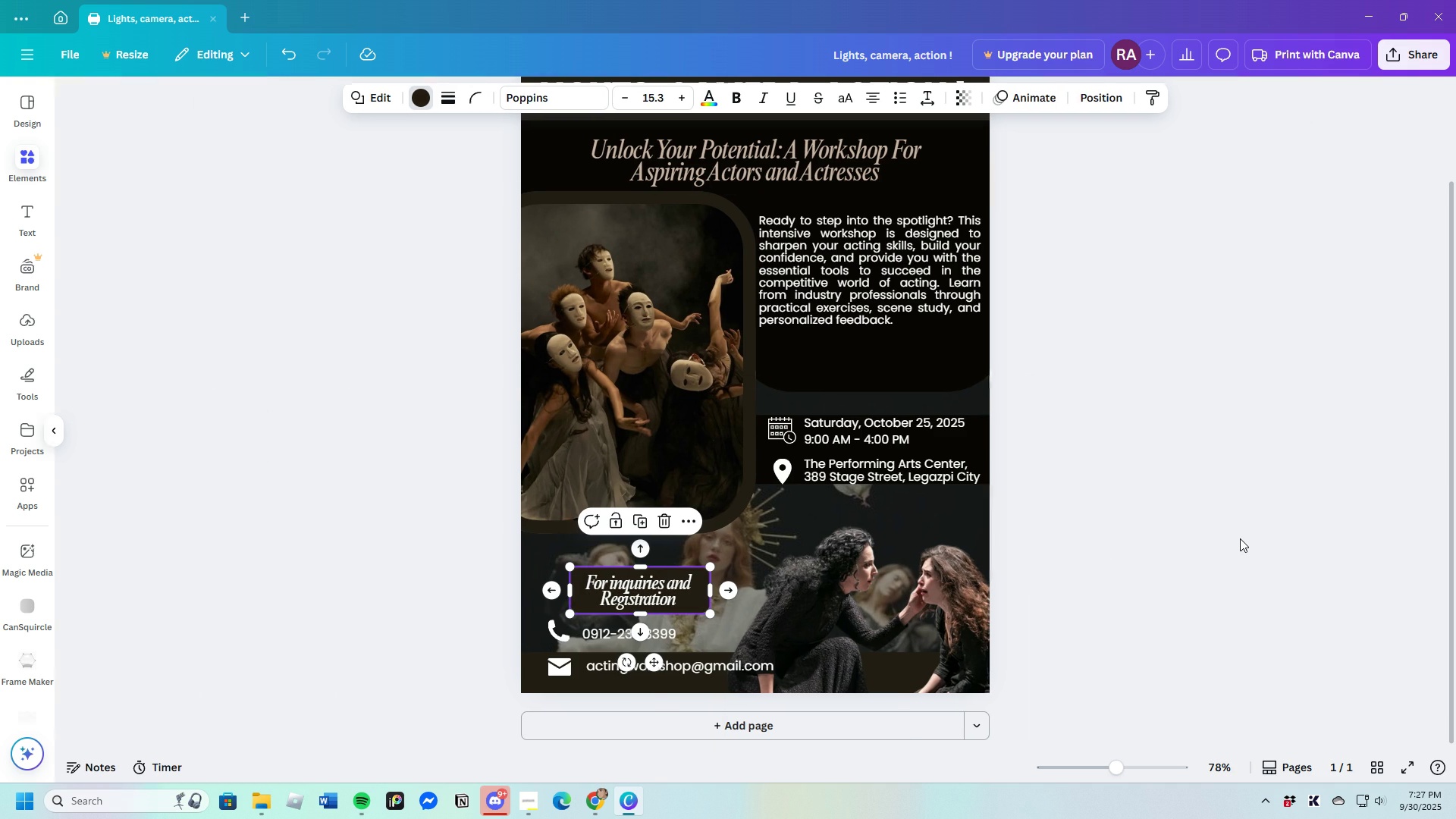 
double_click([1240, 538])
 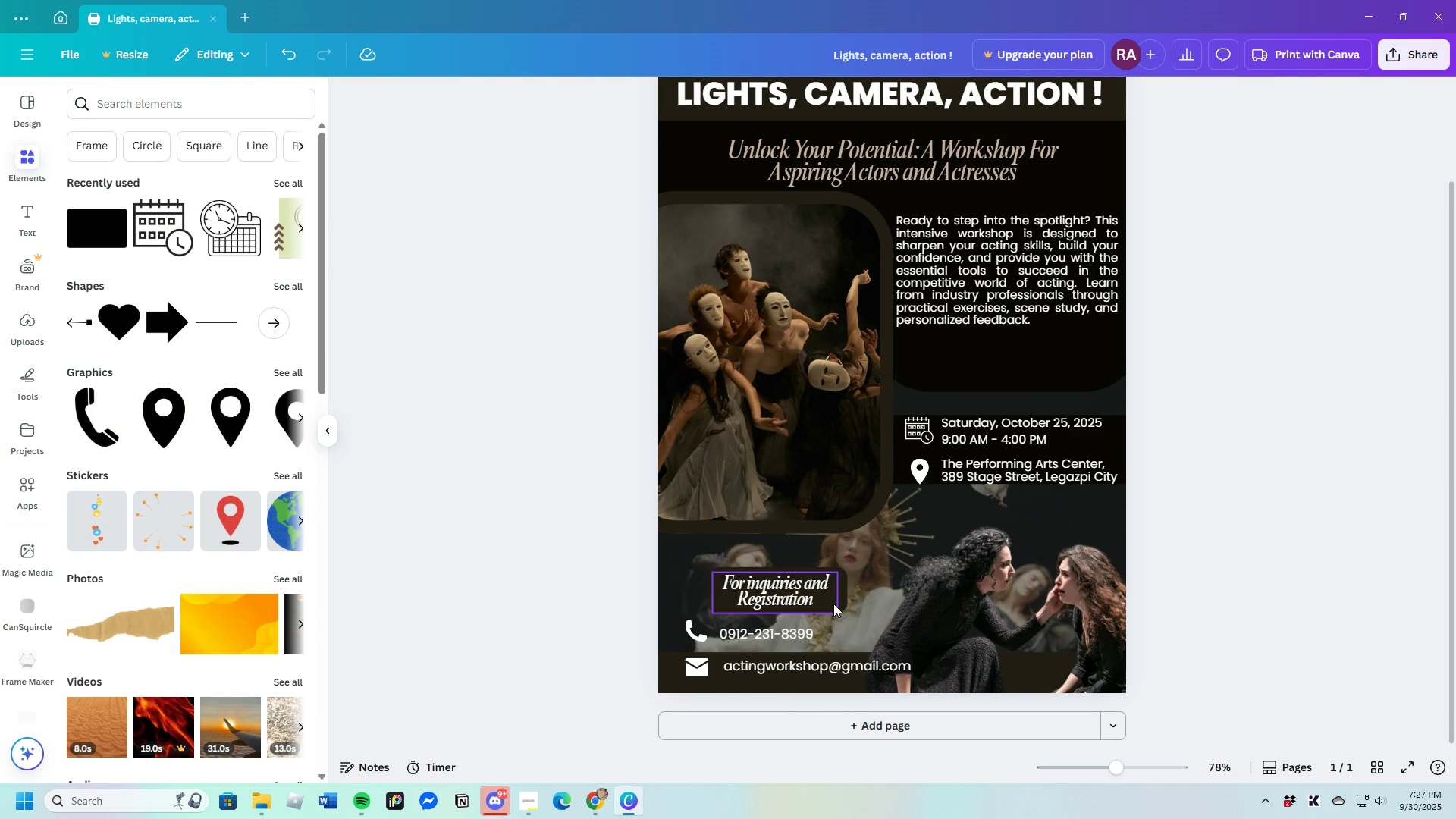 
left_click([839, 599])
 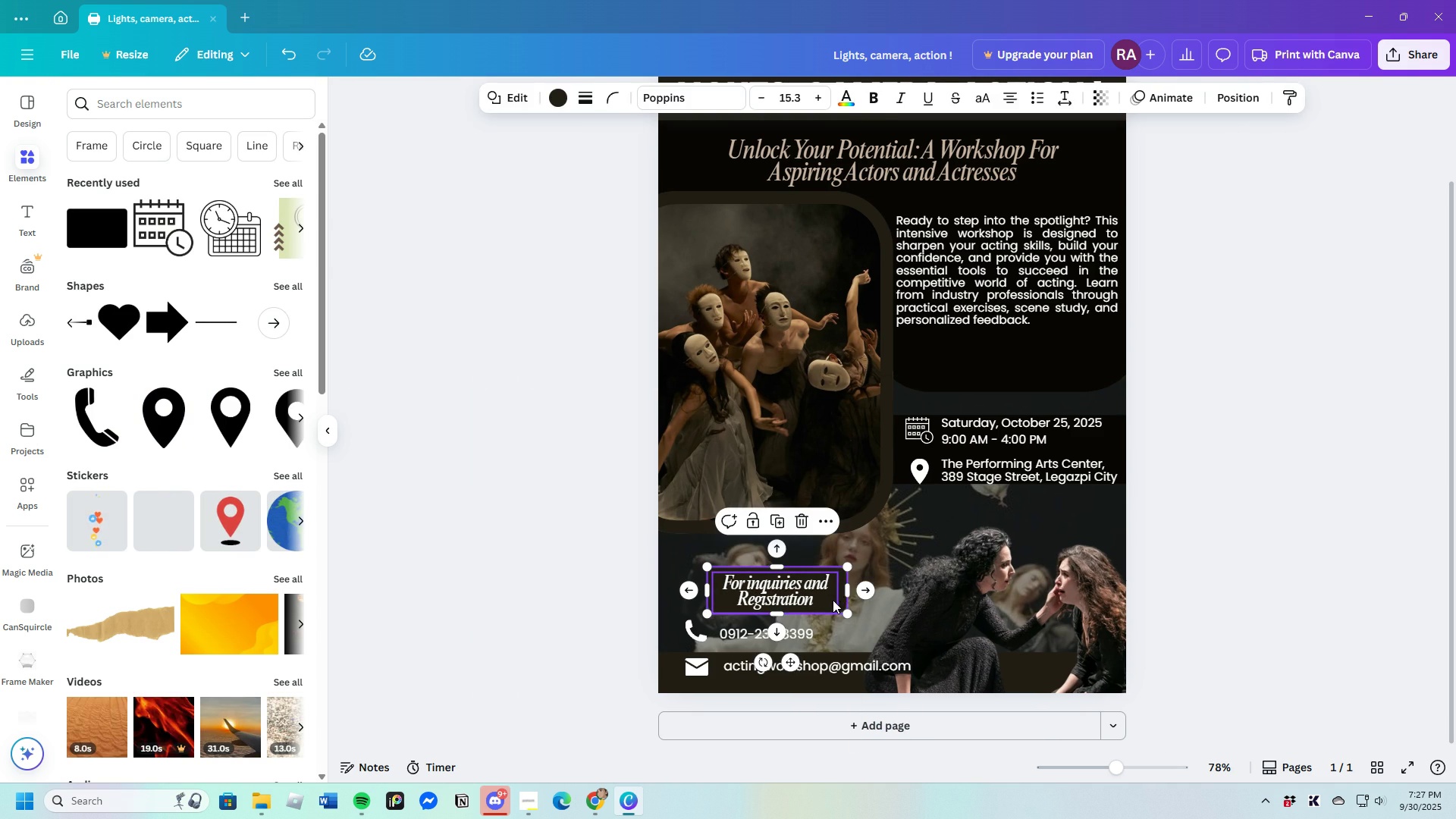 
left_click([833, 600])
 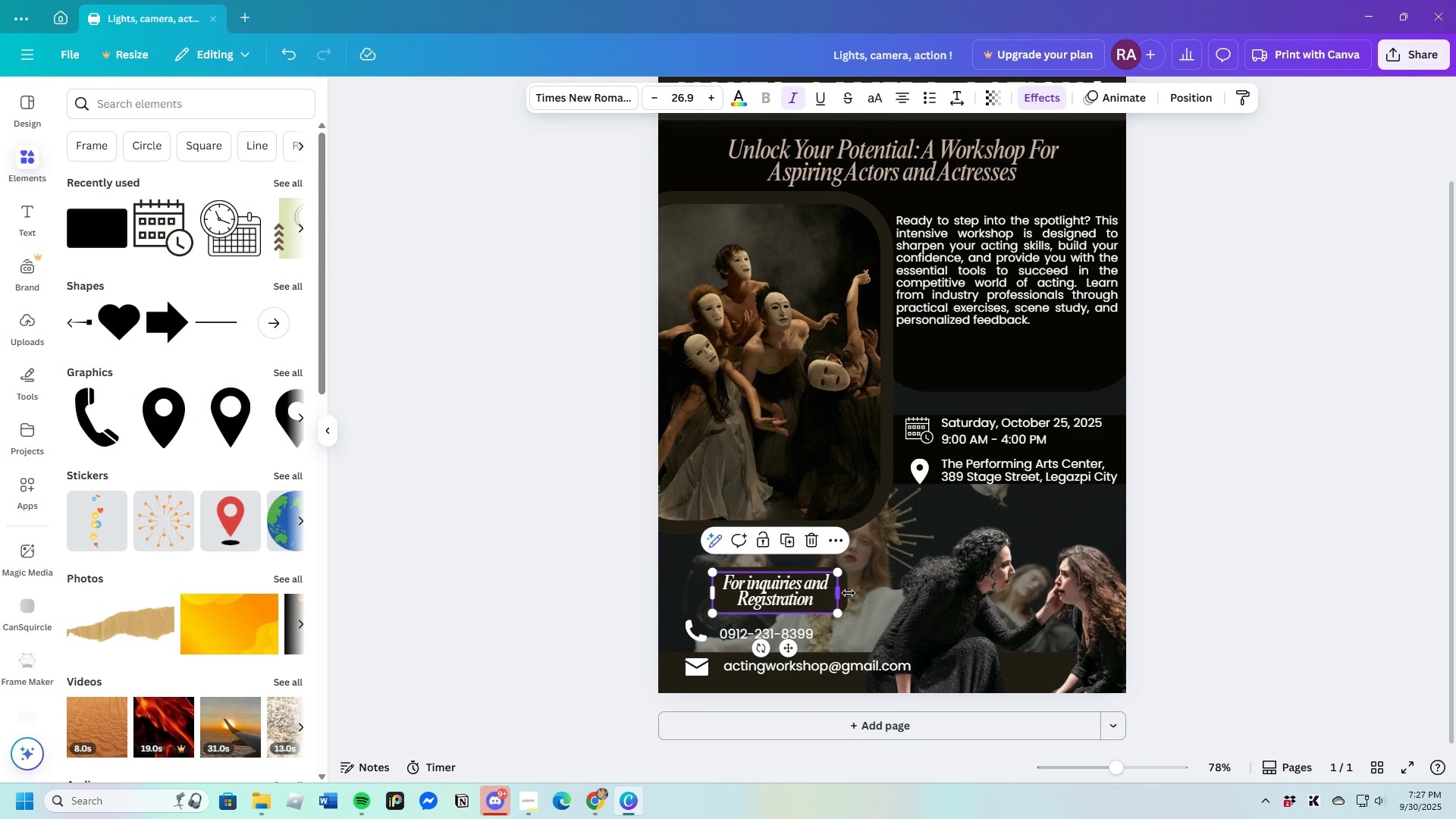 
left_click([849, 593])
 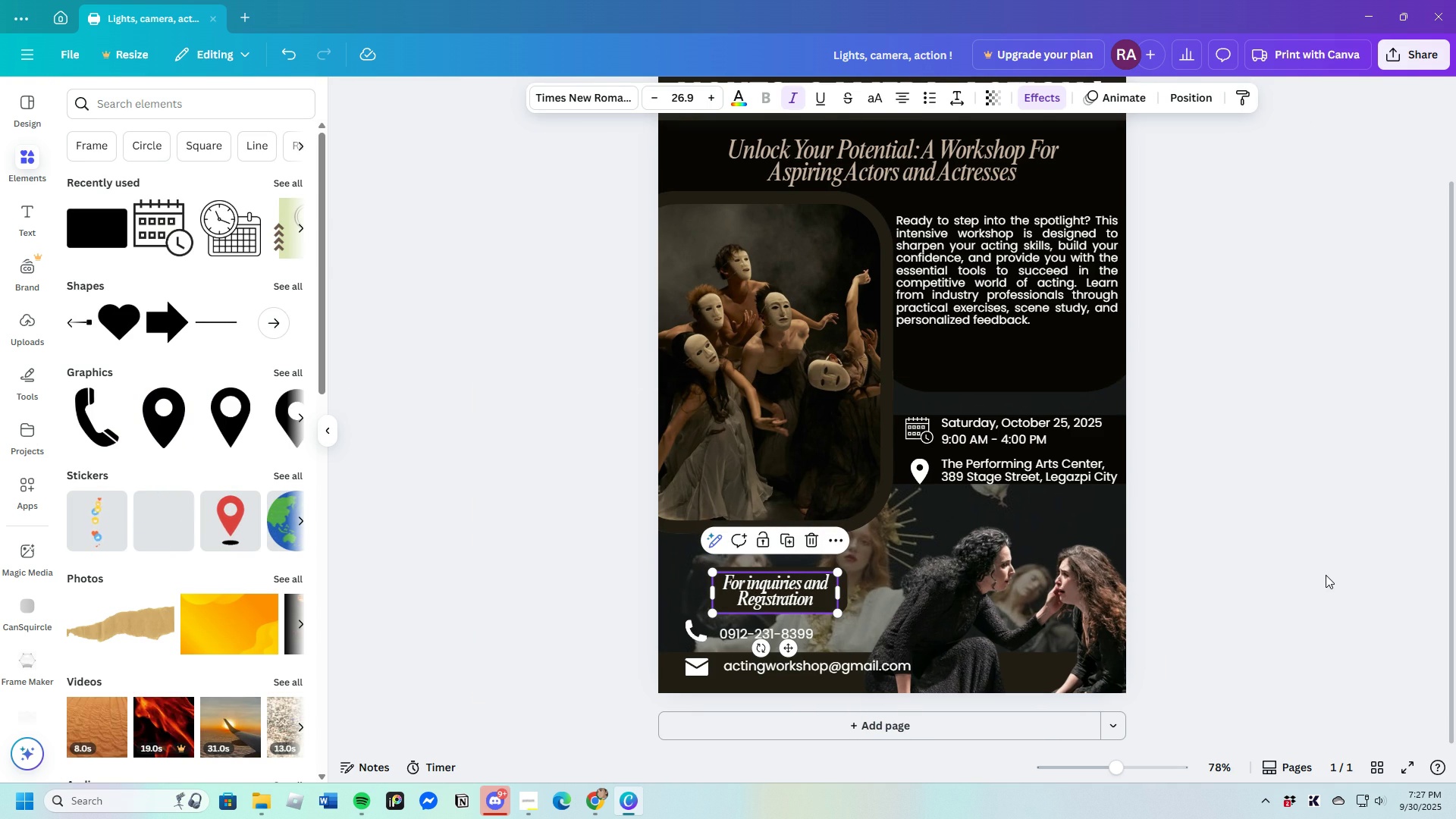 
left_click([1326, 574])
 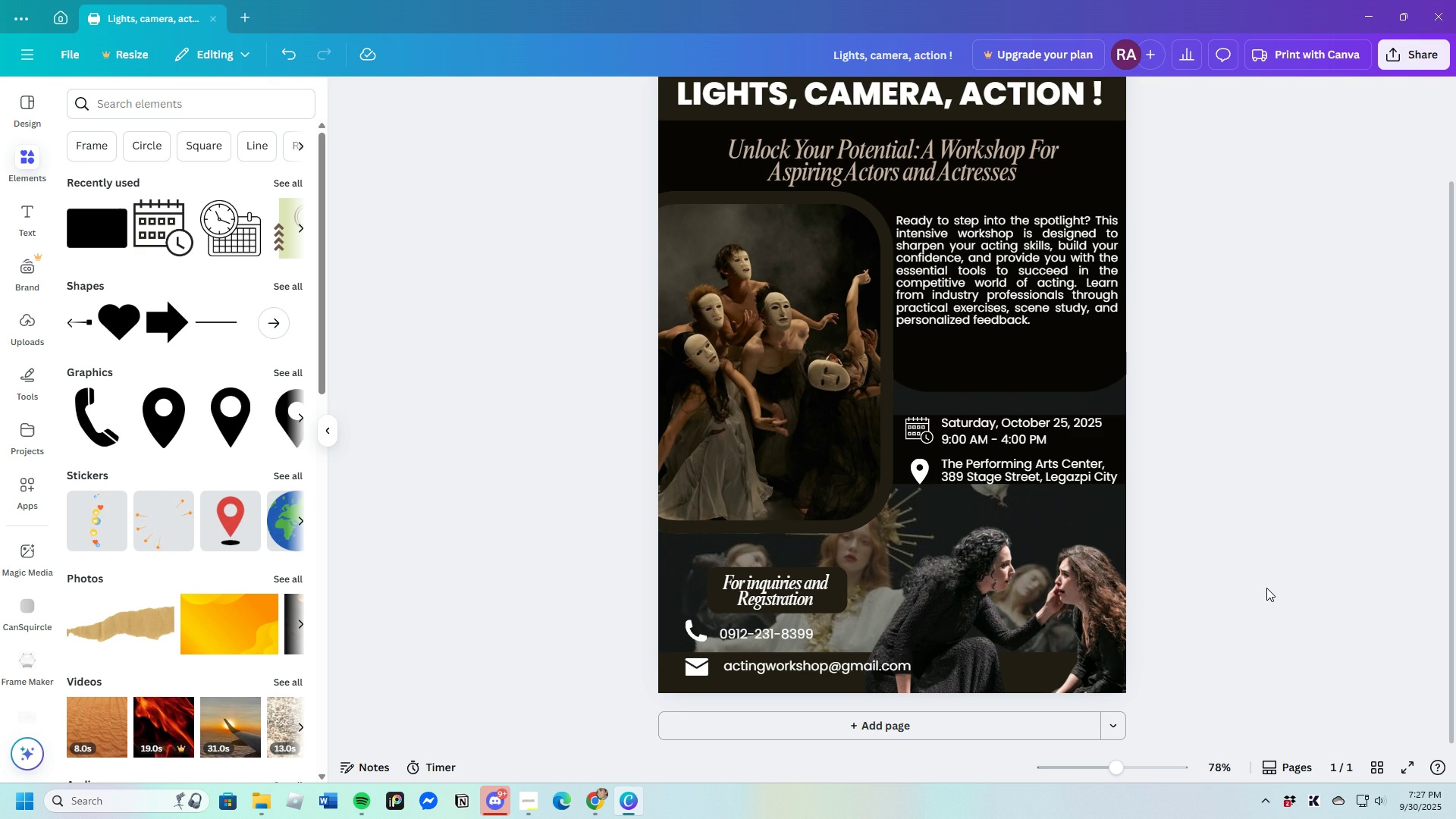 
wait(8.43)
 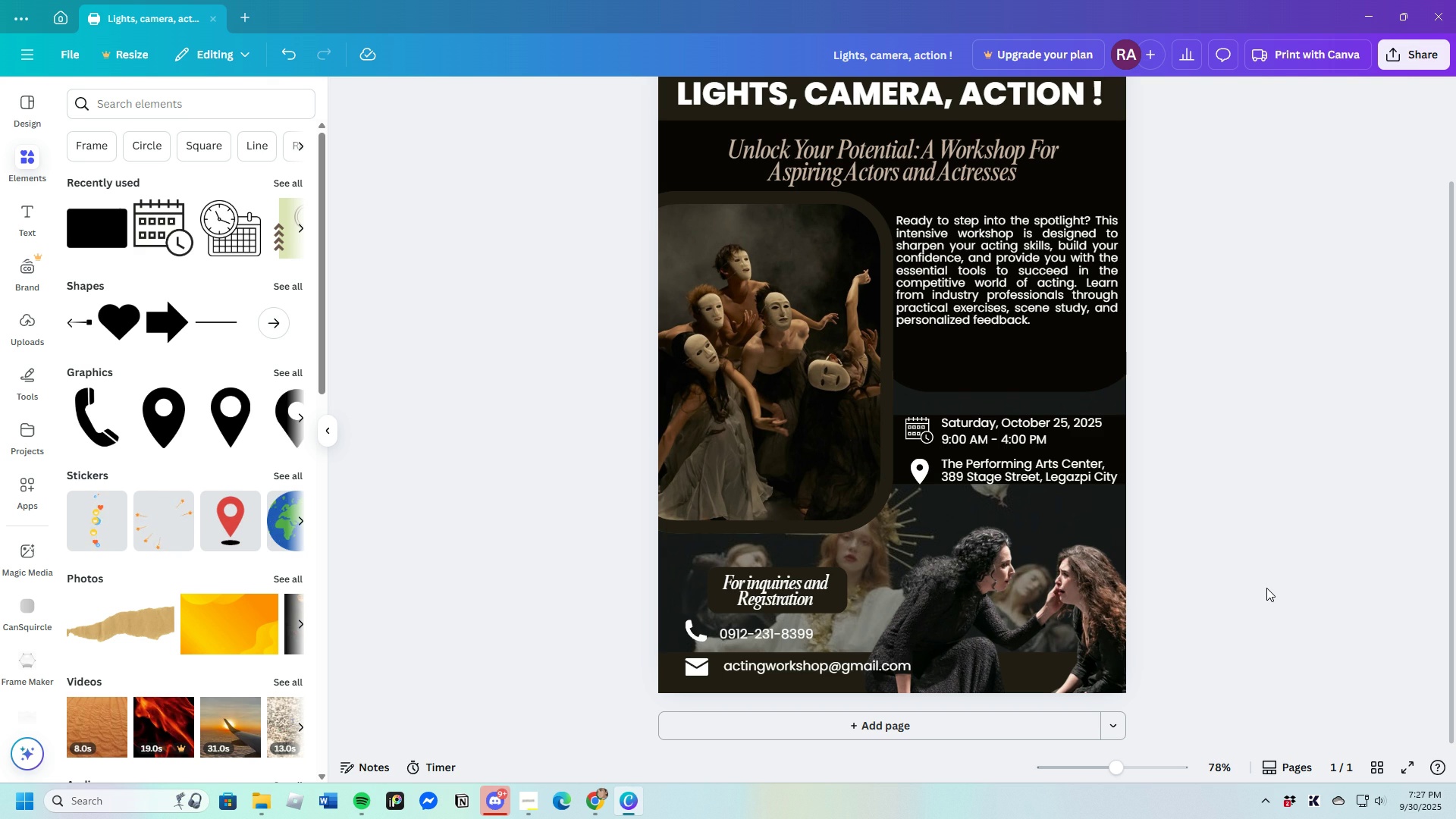 
scroll: coordinate [1285, 626], scroll_direction: up, amount: 1.0